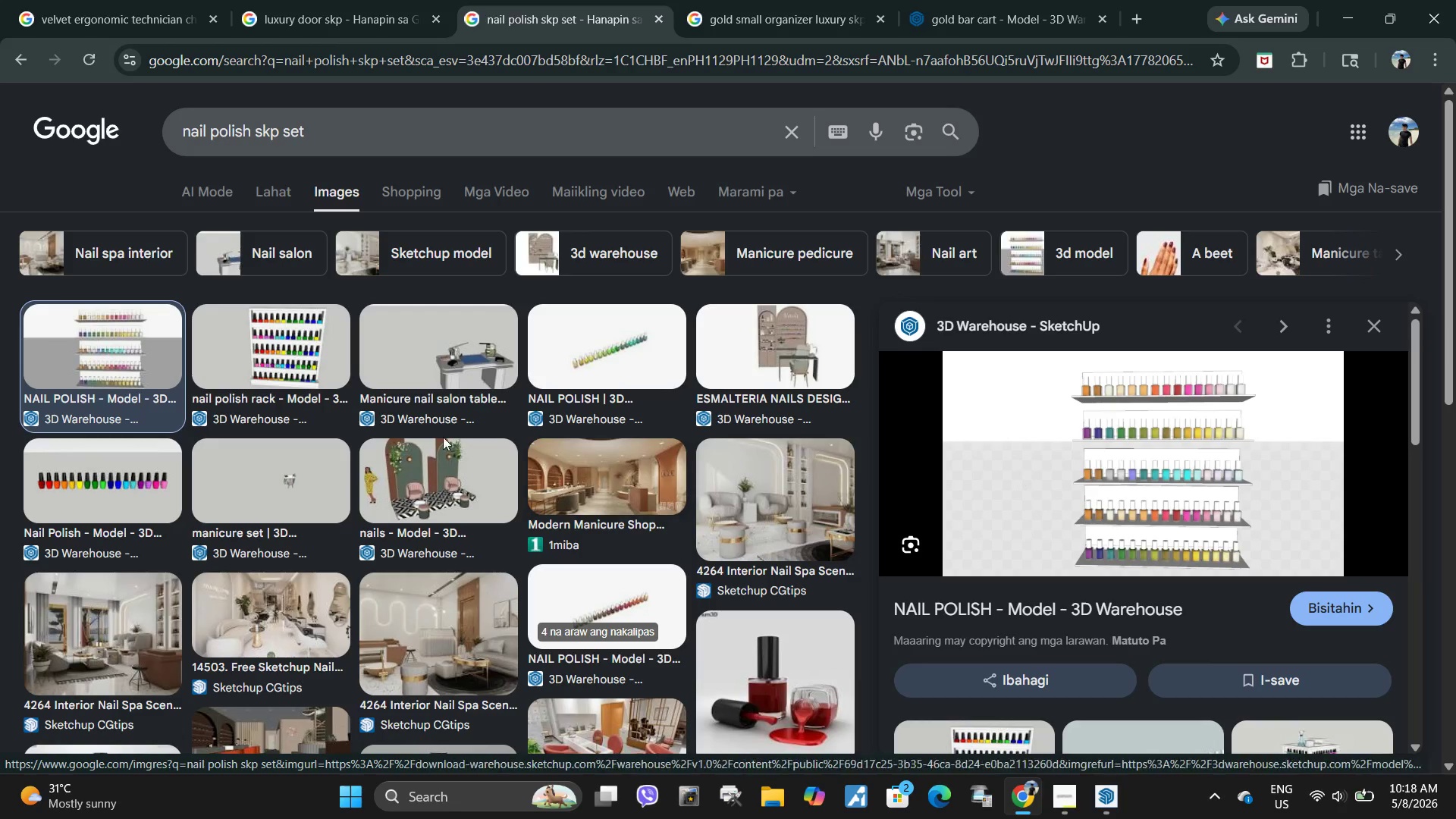 
scroll: coordinate [1038, 463], scroll_direction: down, amount: 4.0
 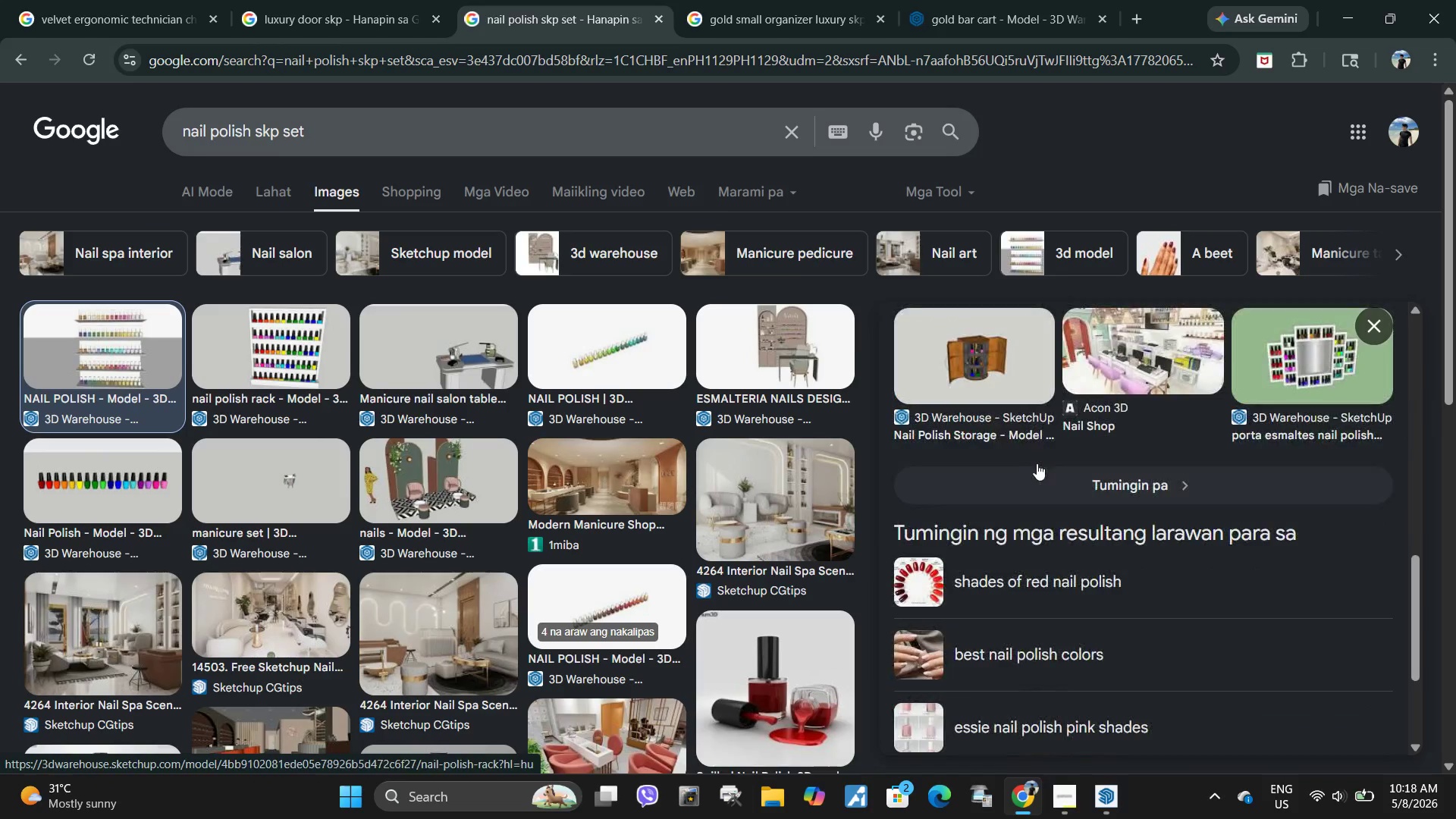 
scroll: coordinate [1163, 584], scroll_direction: up, amount: 13.0
 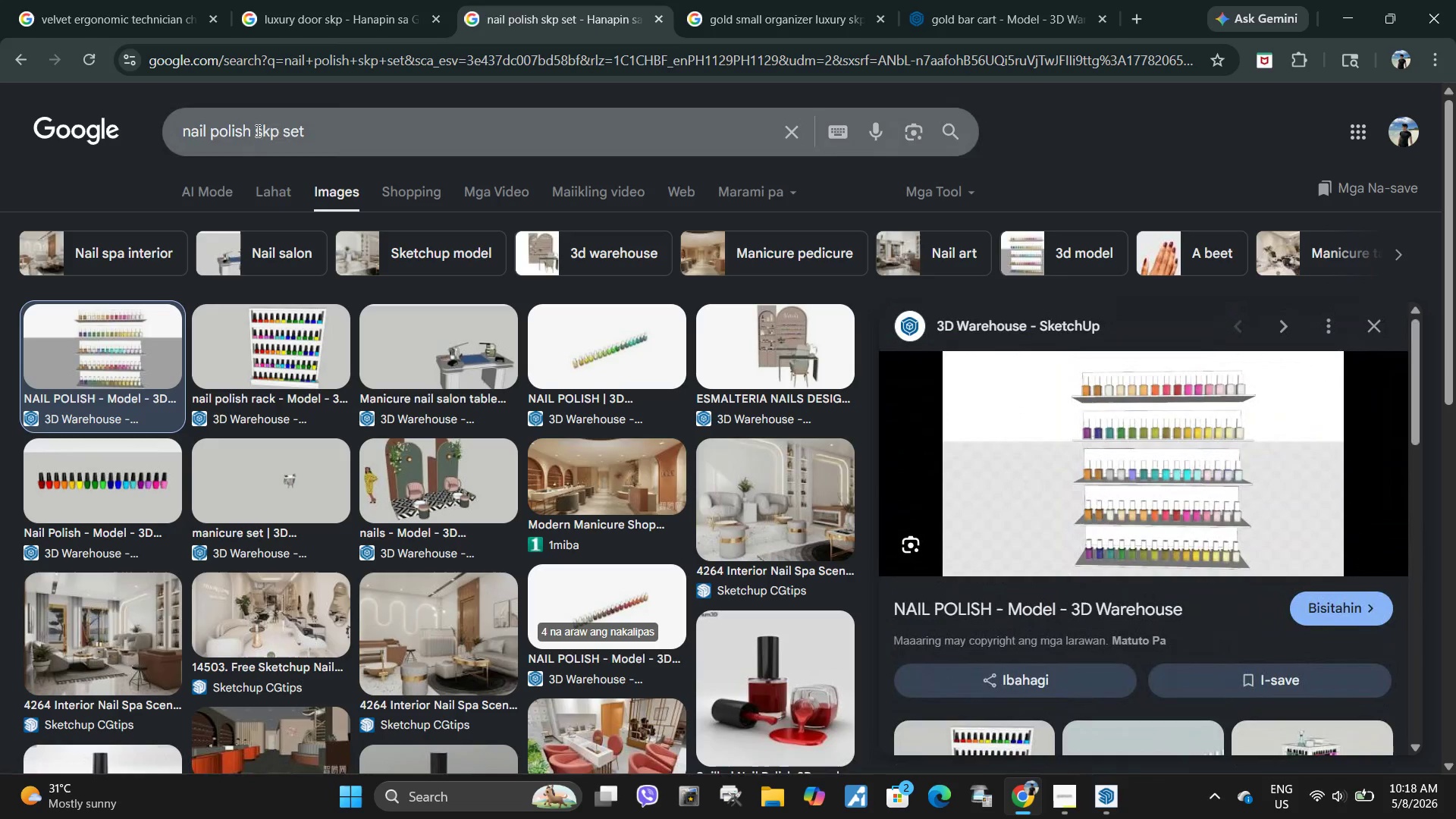 
left_click([329, 130])
 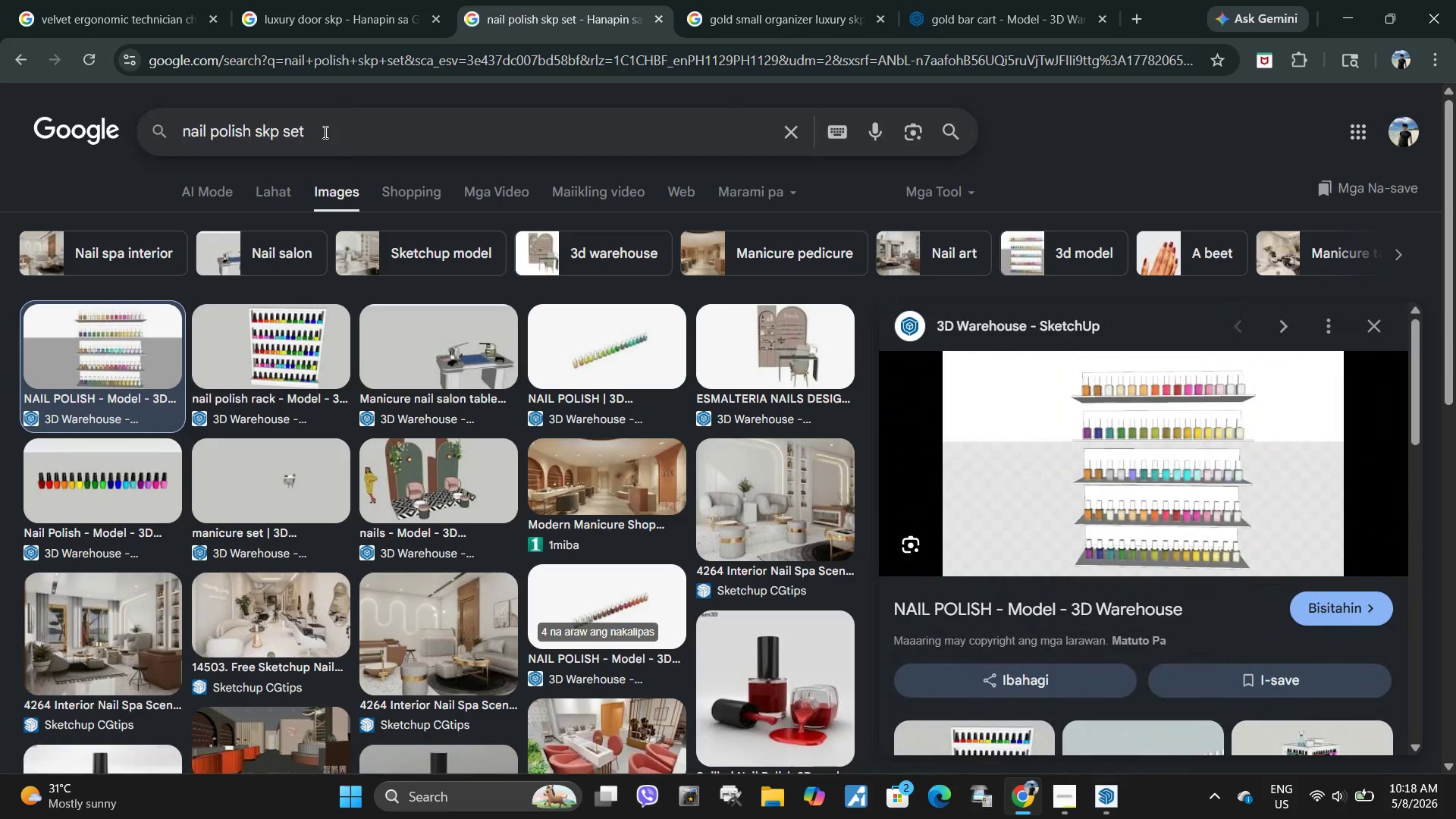 
key(Backspace)
 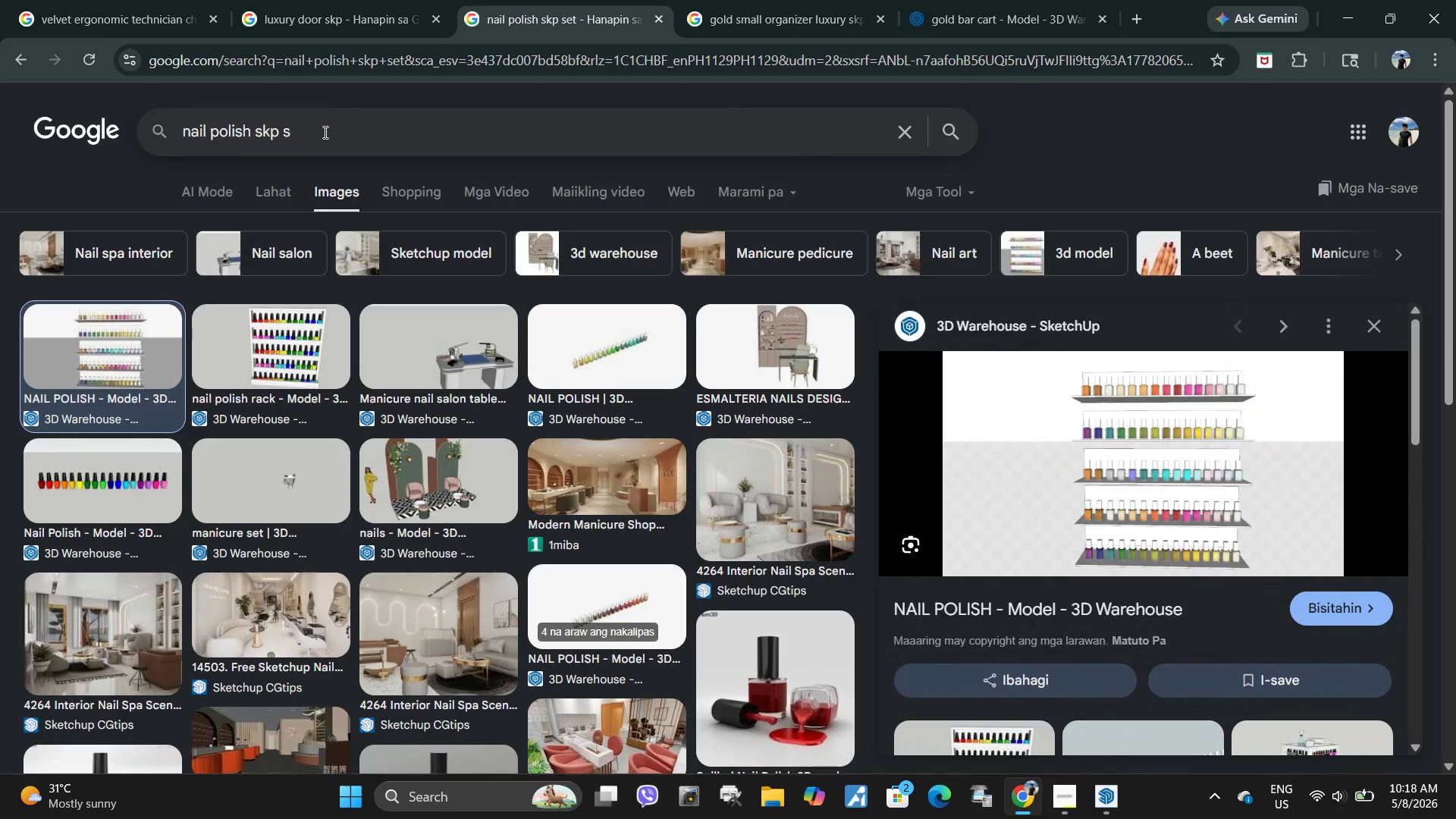 
key(Backspace)
 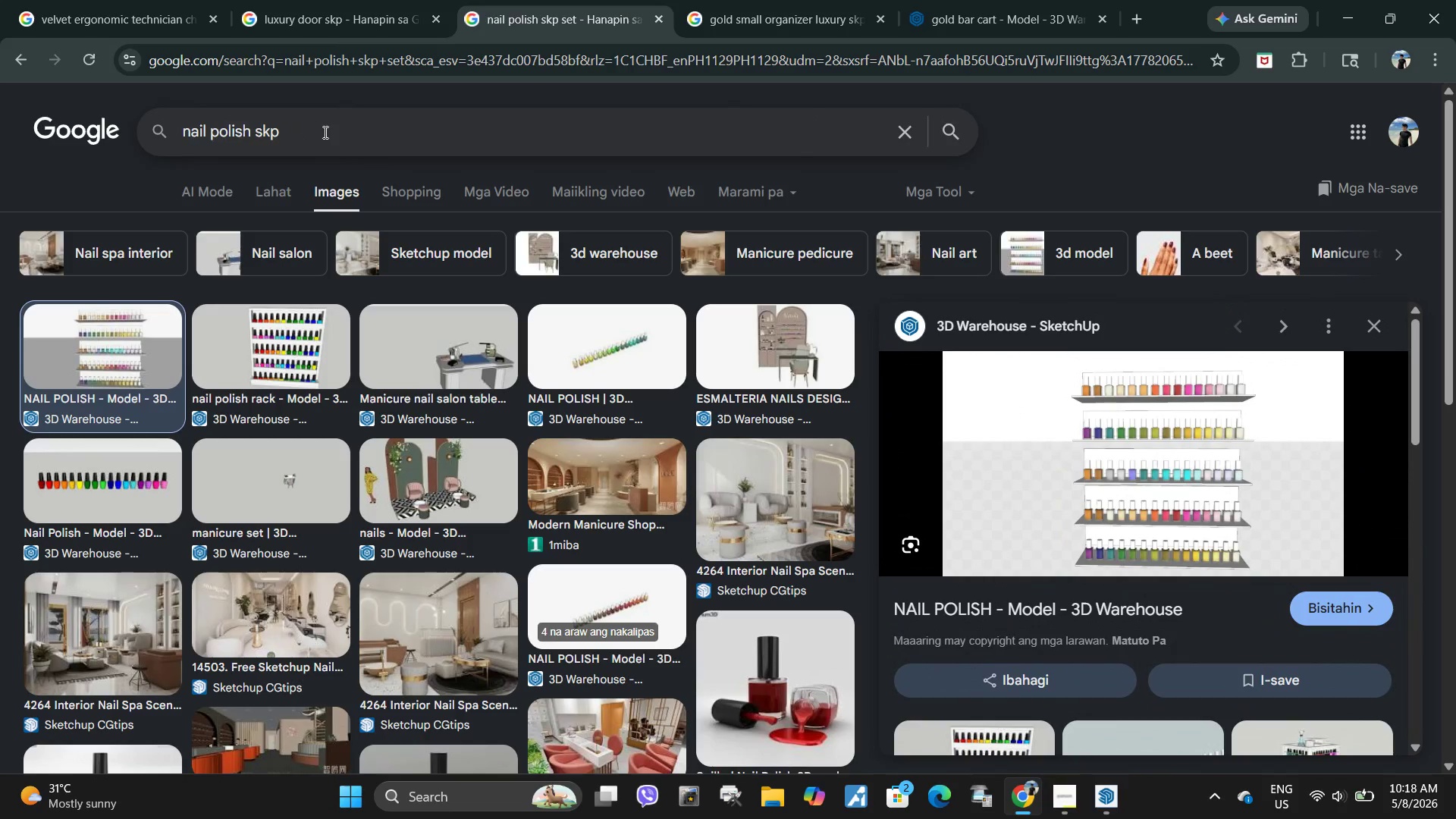 
key(Backspace)
 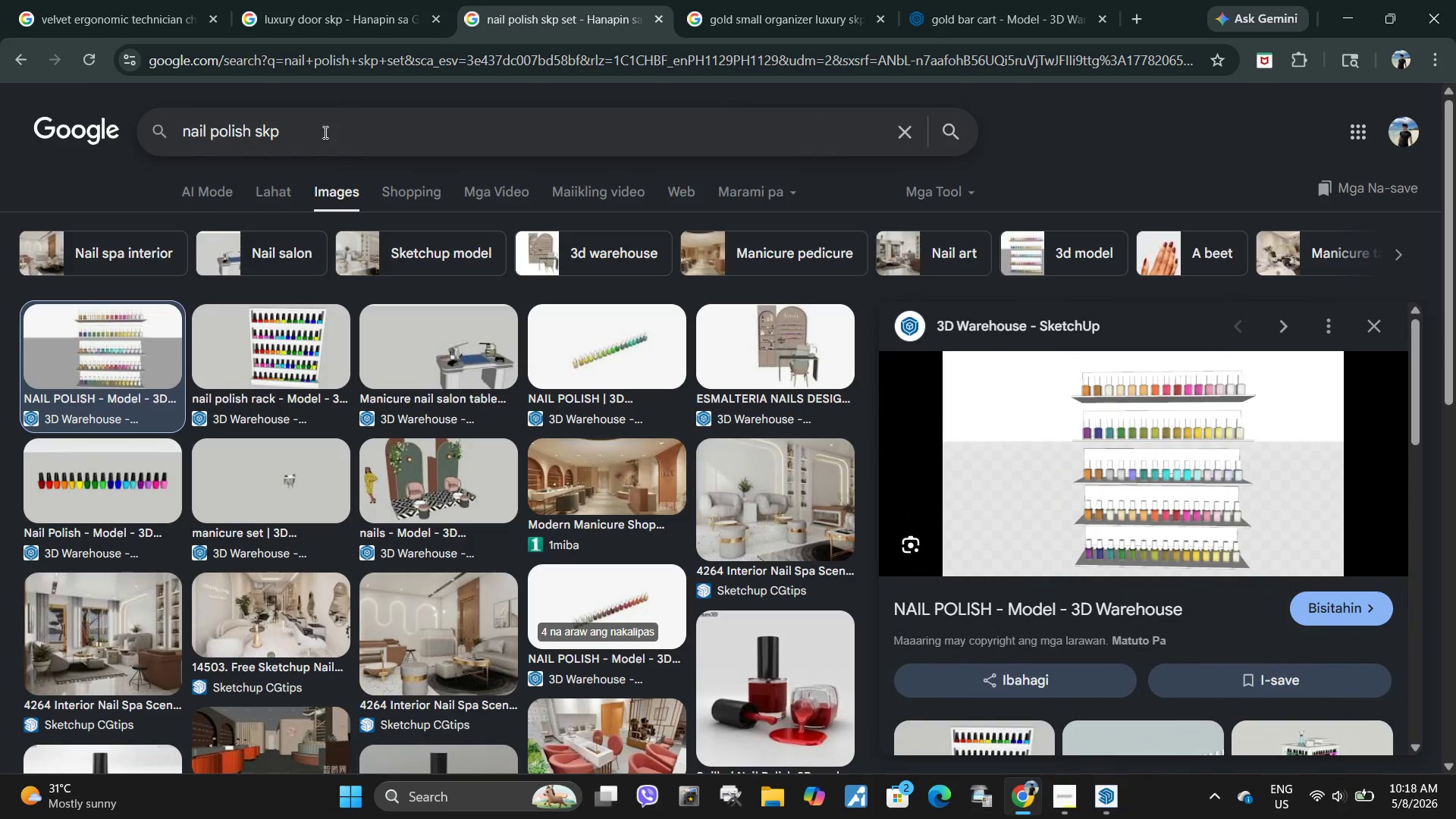 
key(Enter)
 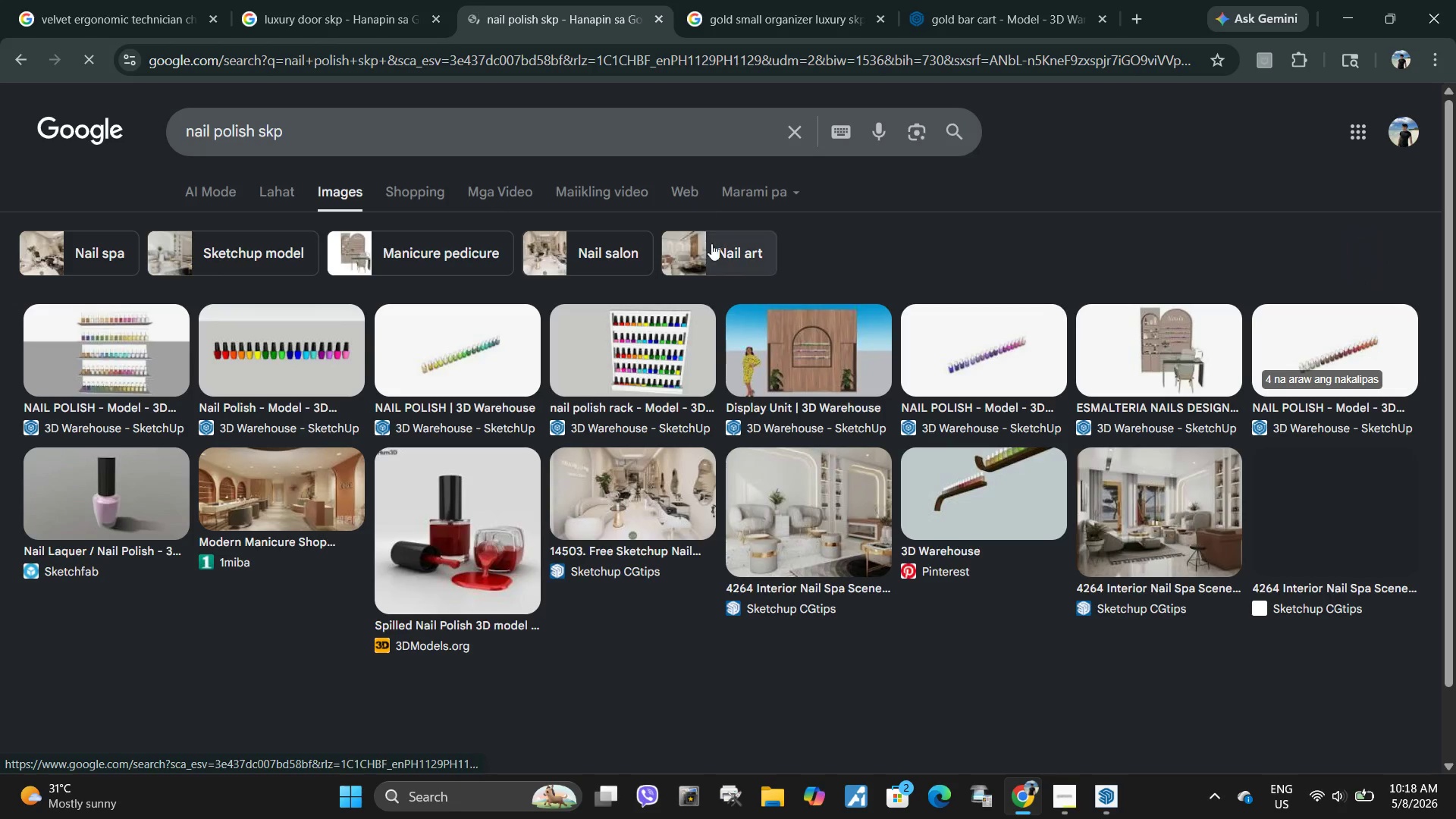 
left_click([1147, 366])
 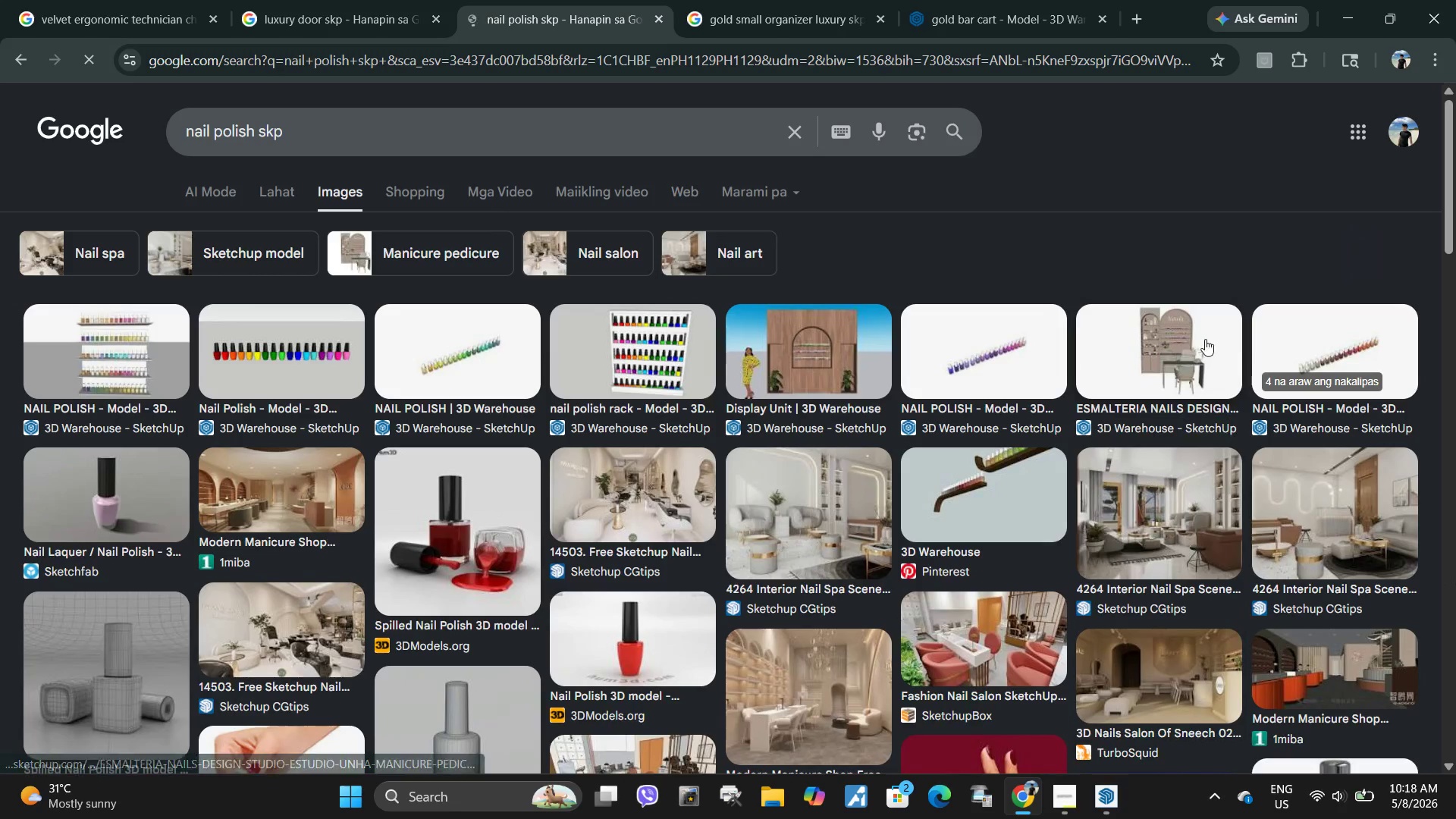 
left_click([1156, 363])
 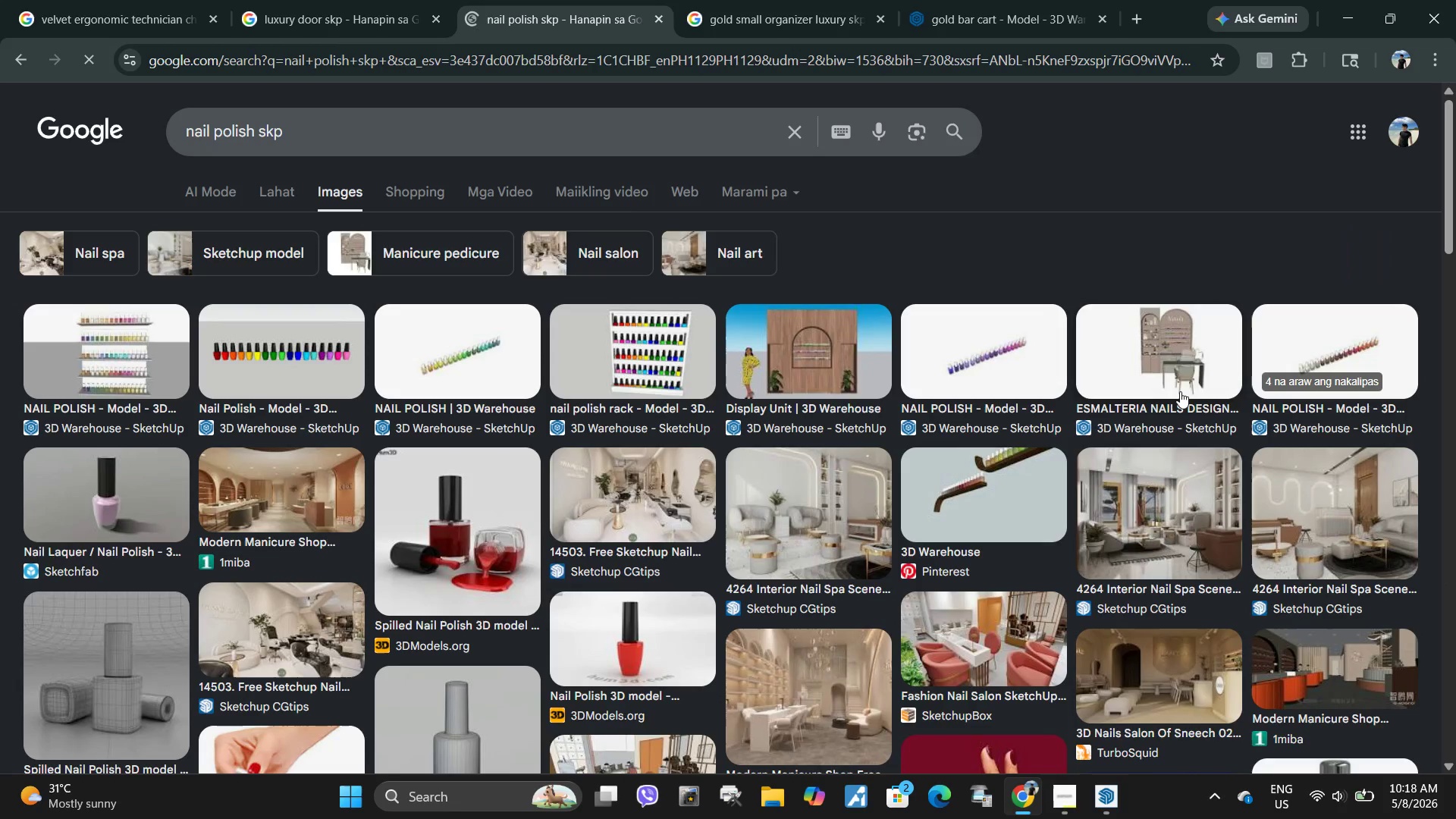 
mouse_move([1176, 390])
 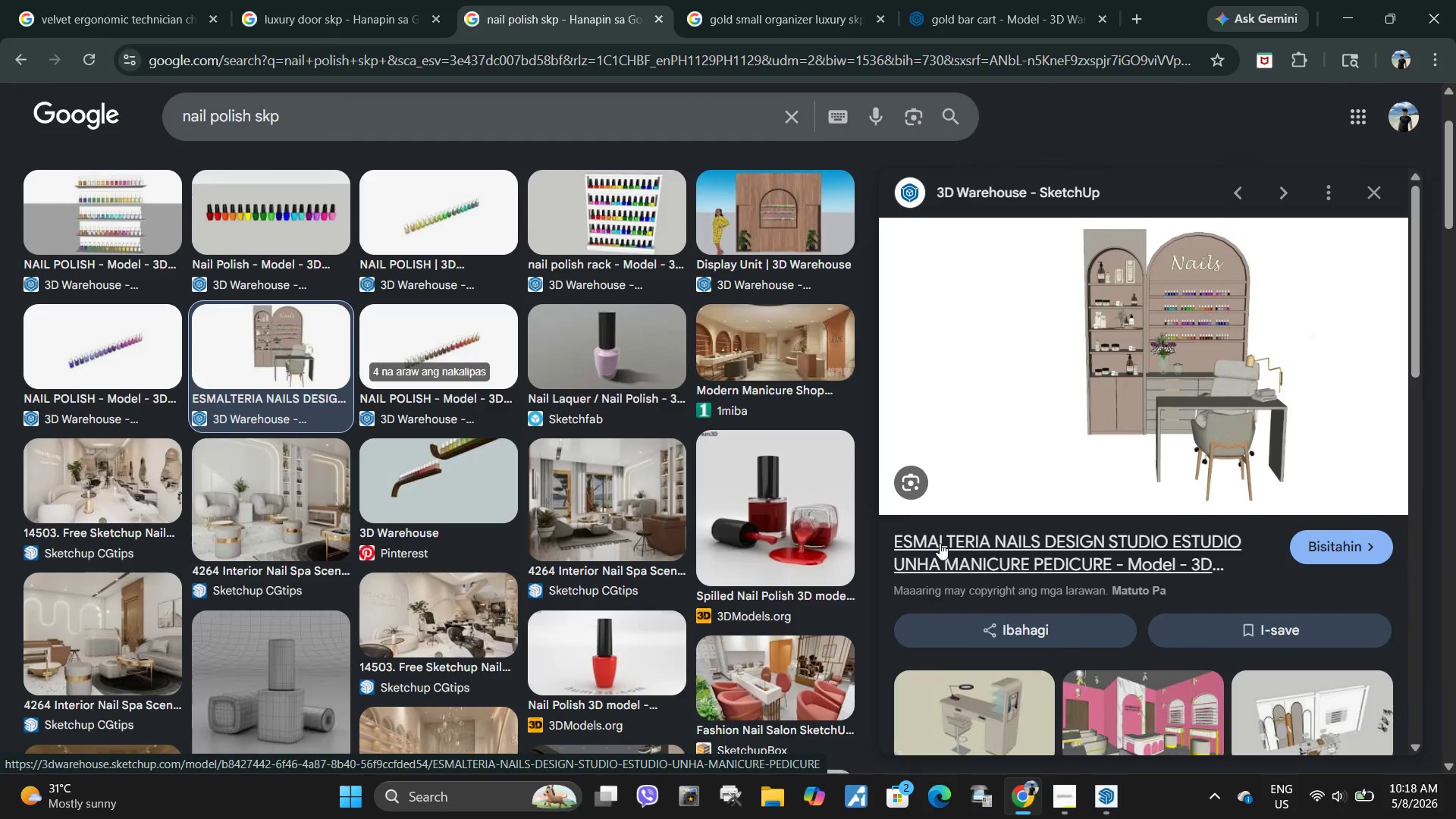 
left_click_drag(start_coordinate=[889, 536], to_coordinate=[1112, 564])
 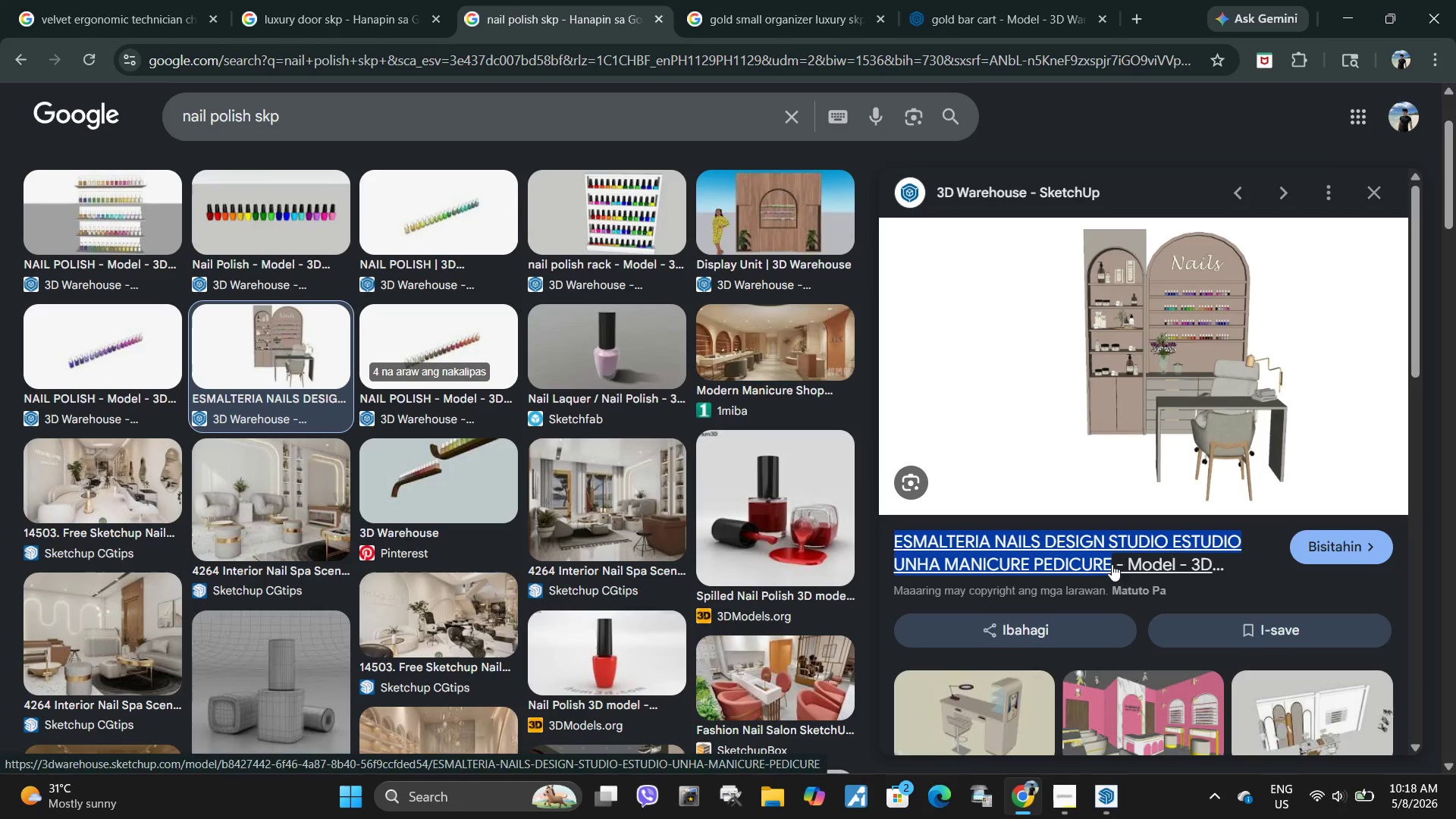 
key(Control+C)